 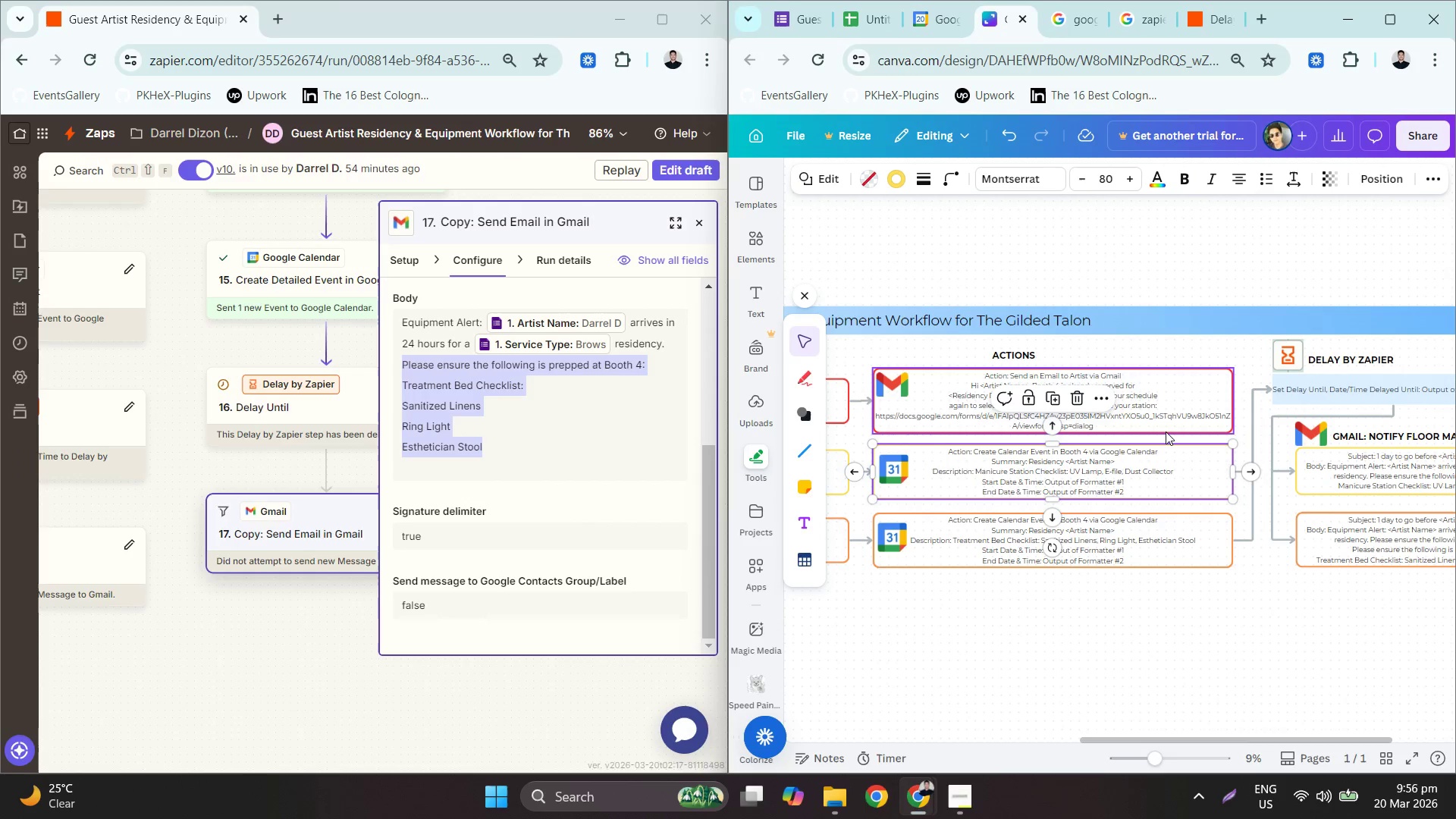 
scroll: coordinate [1079, 544], scroll_direction: down, amount: 4.0
 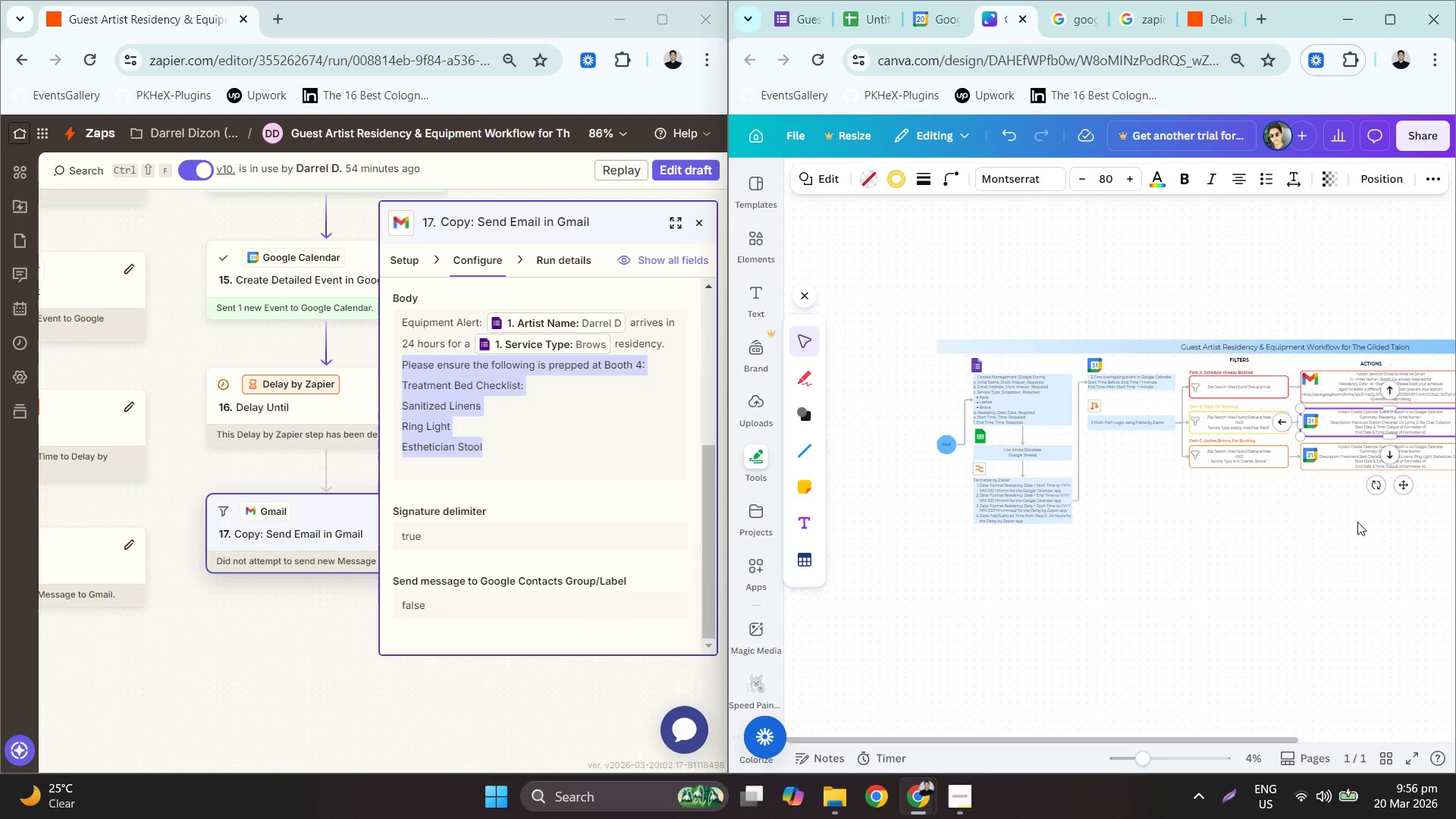 
hold_key(key=ControlLeft, duration=1.26)
scroll: coordinate [1191, 544], scroll_direction: down, amount: 1.0
 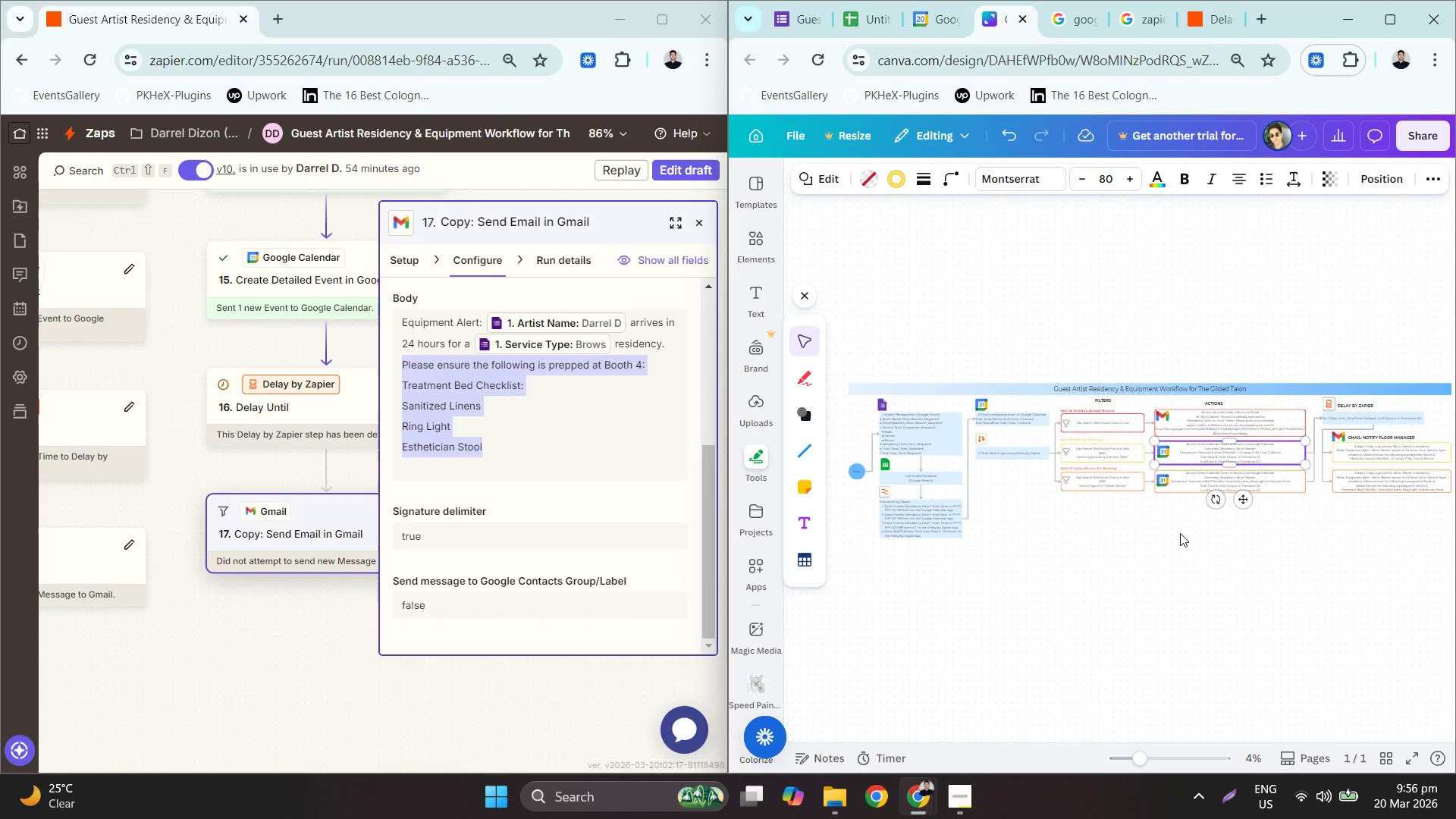 
left_click([1390, 29])
 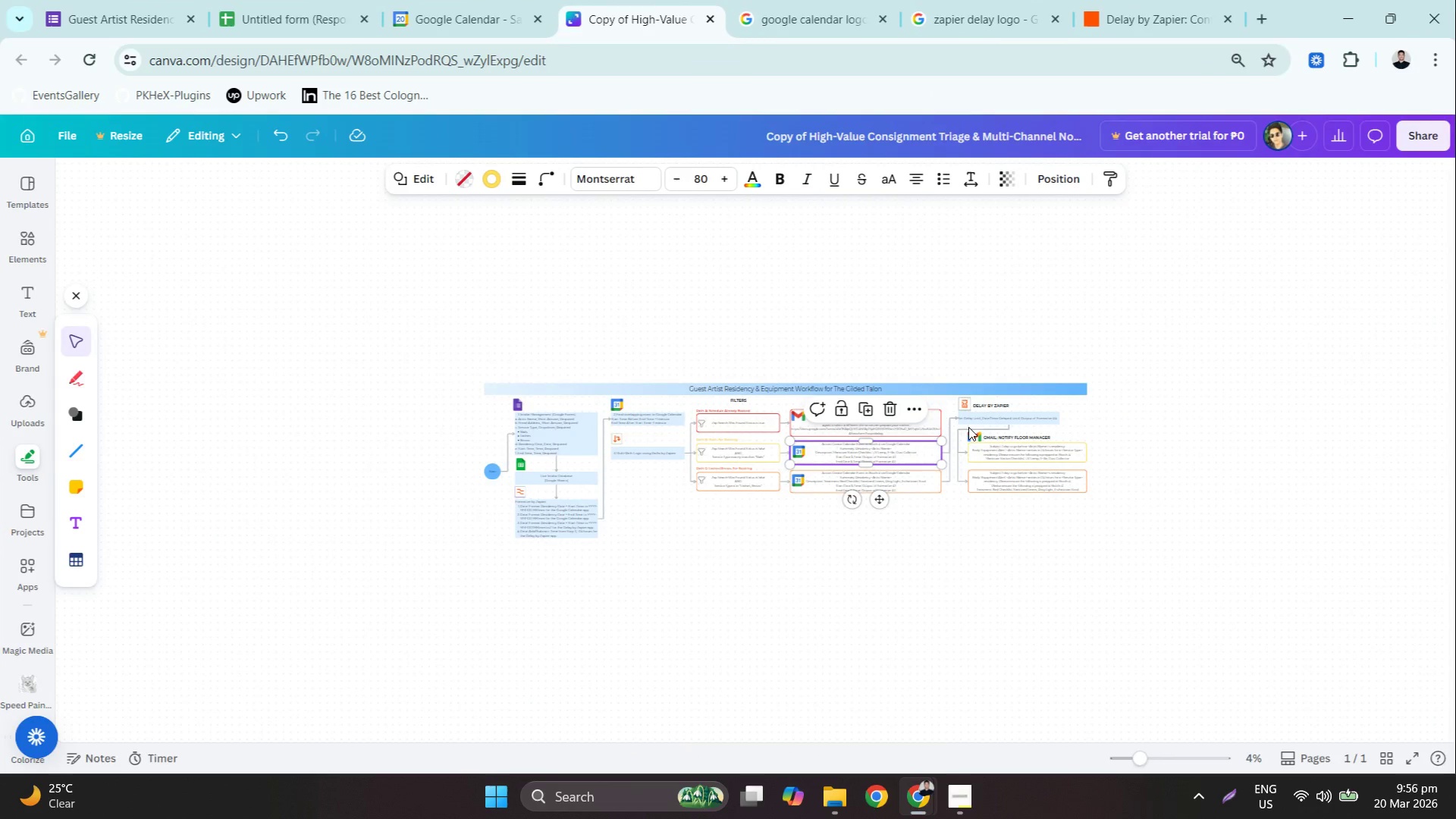 
hold_key(key=ControlLeft, duration=1.25)
scroll: coordinate [880, 488], scroll_direction: up, amount: 4.0
 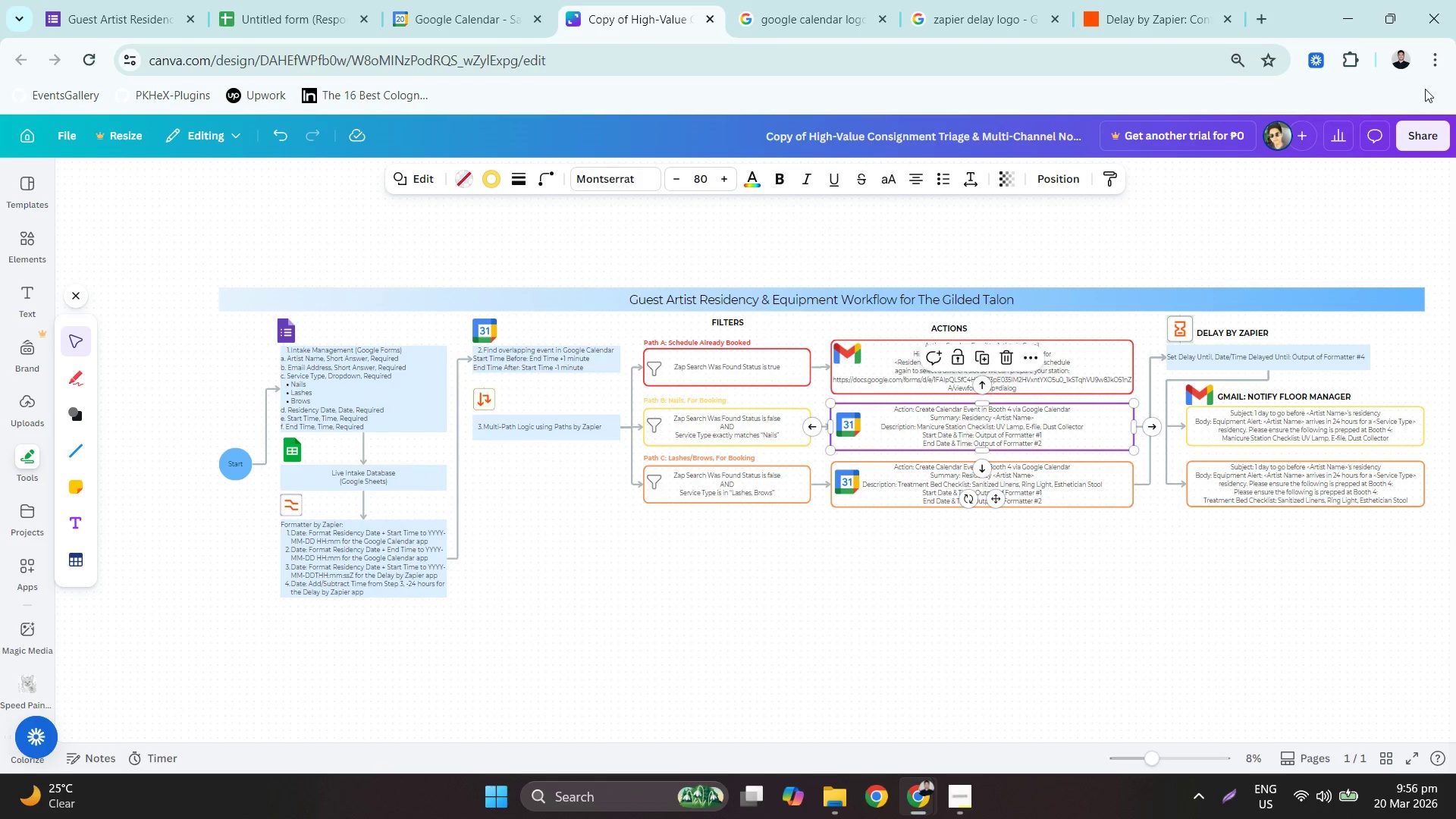 
wait(14.09)
 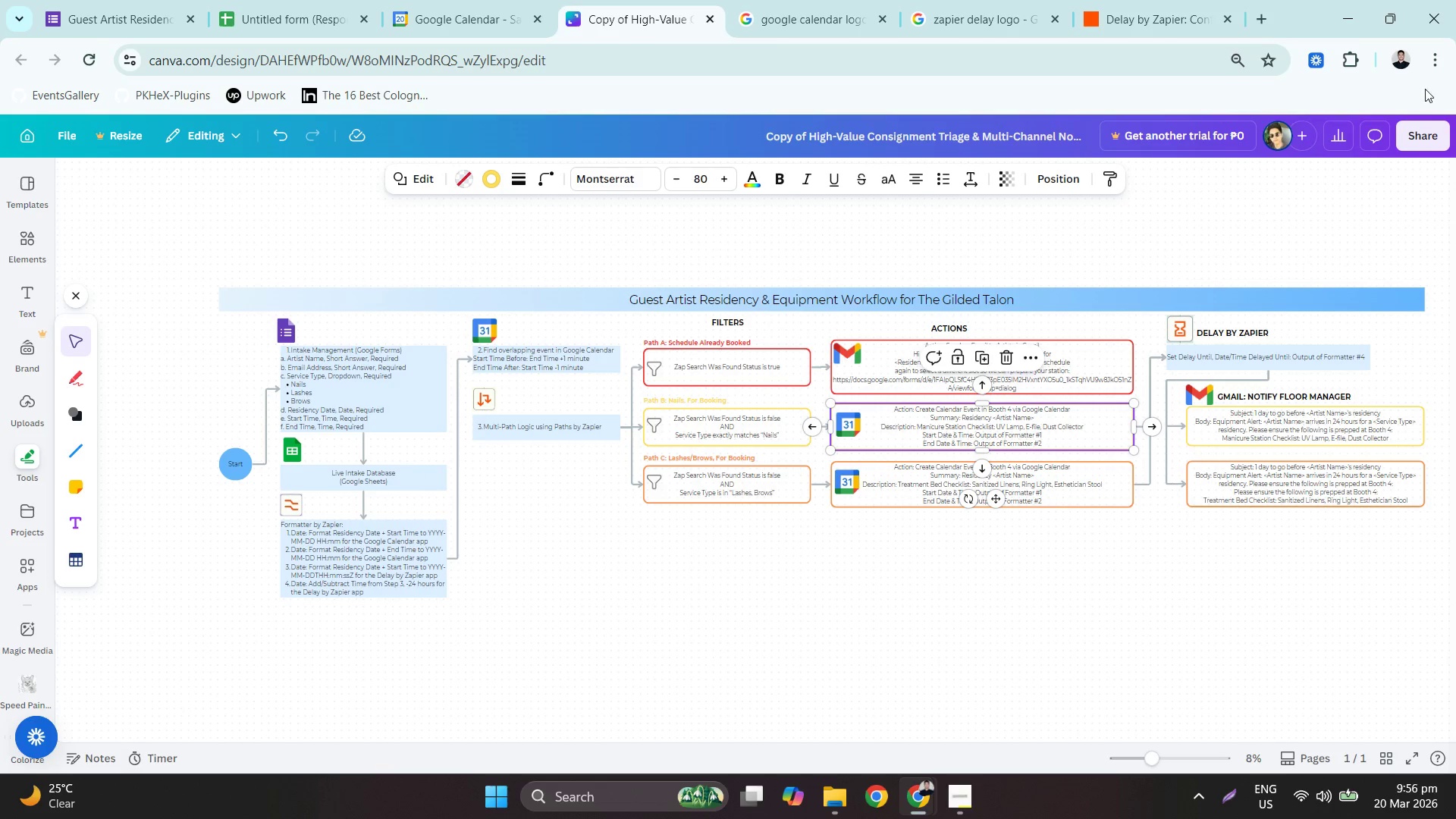 
left_click([1273, 430])
 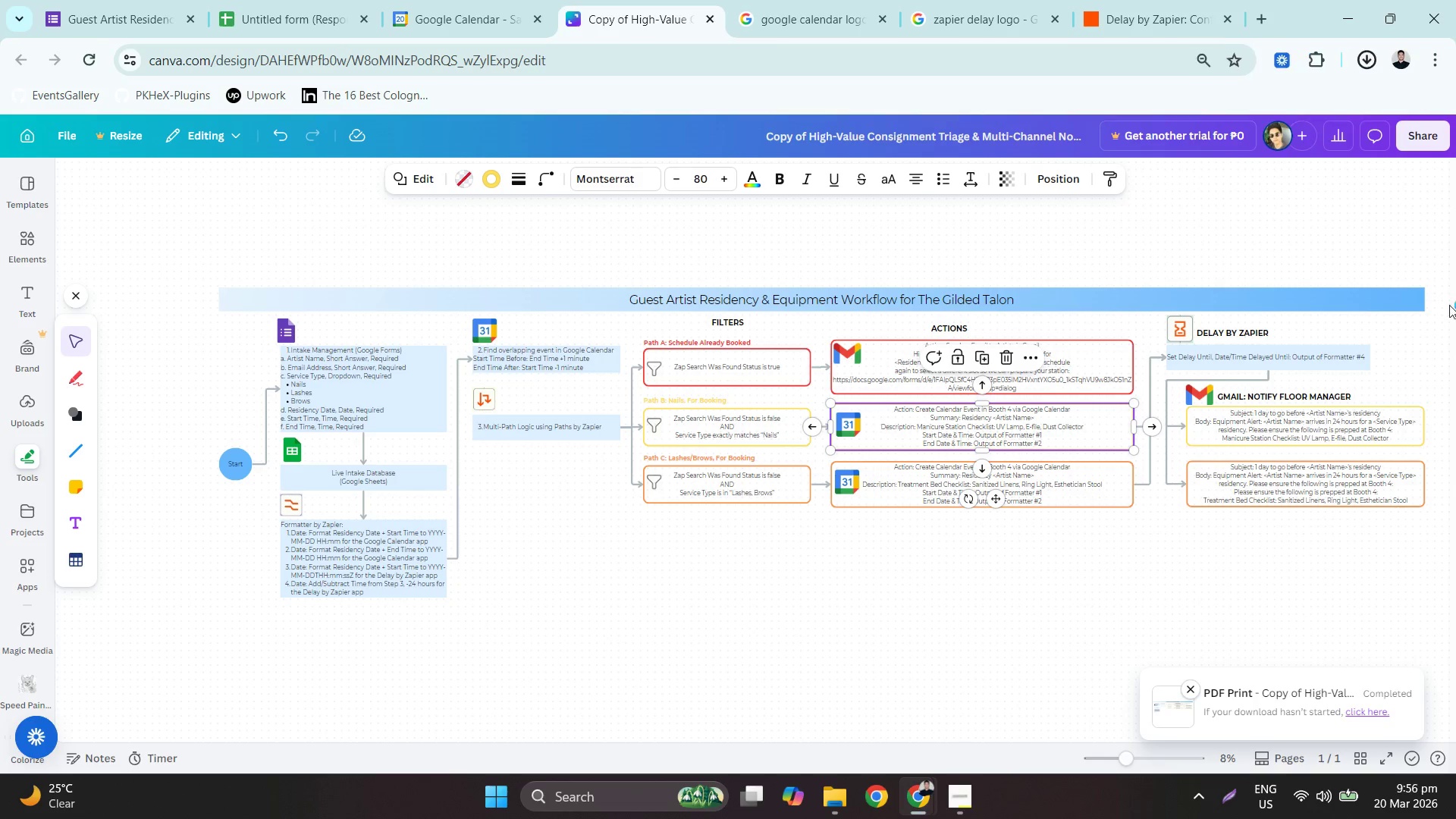 
wait(12.81)
 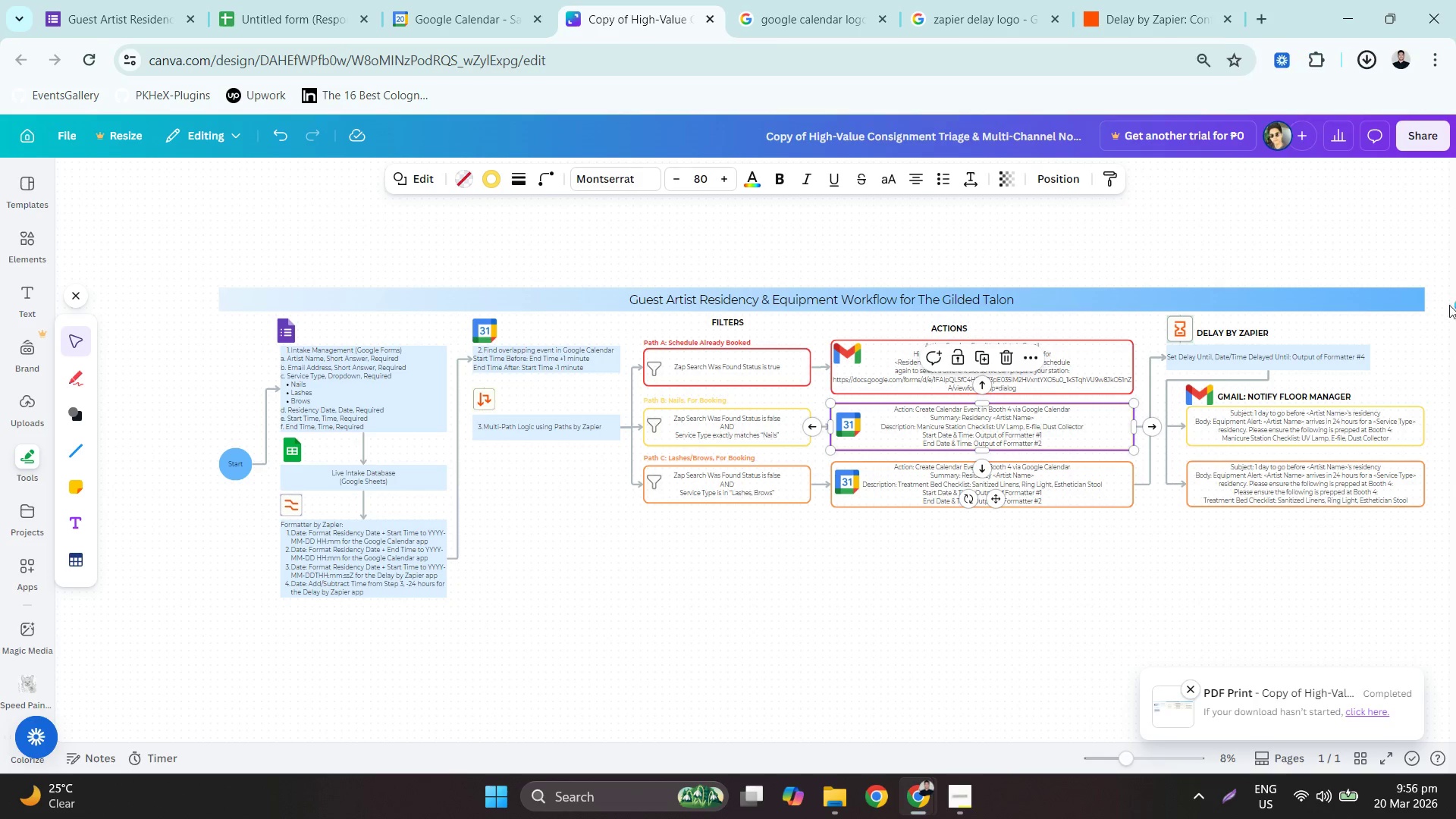 
left_click([44, 193])
 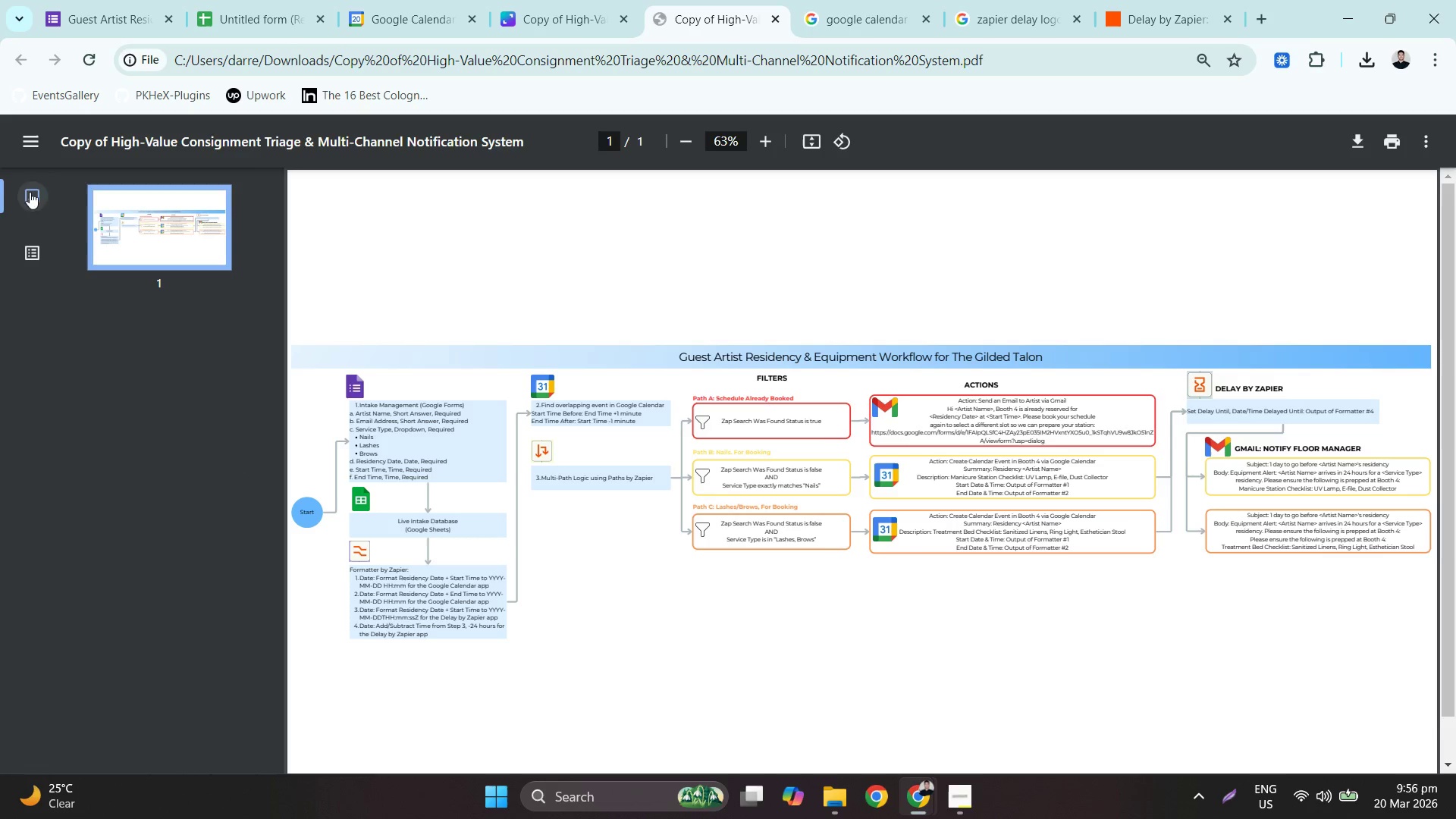 
mouse_move([45, 146])
 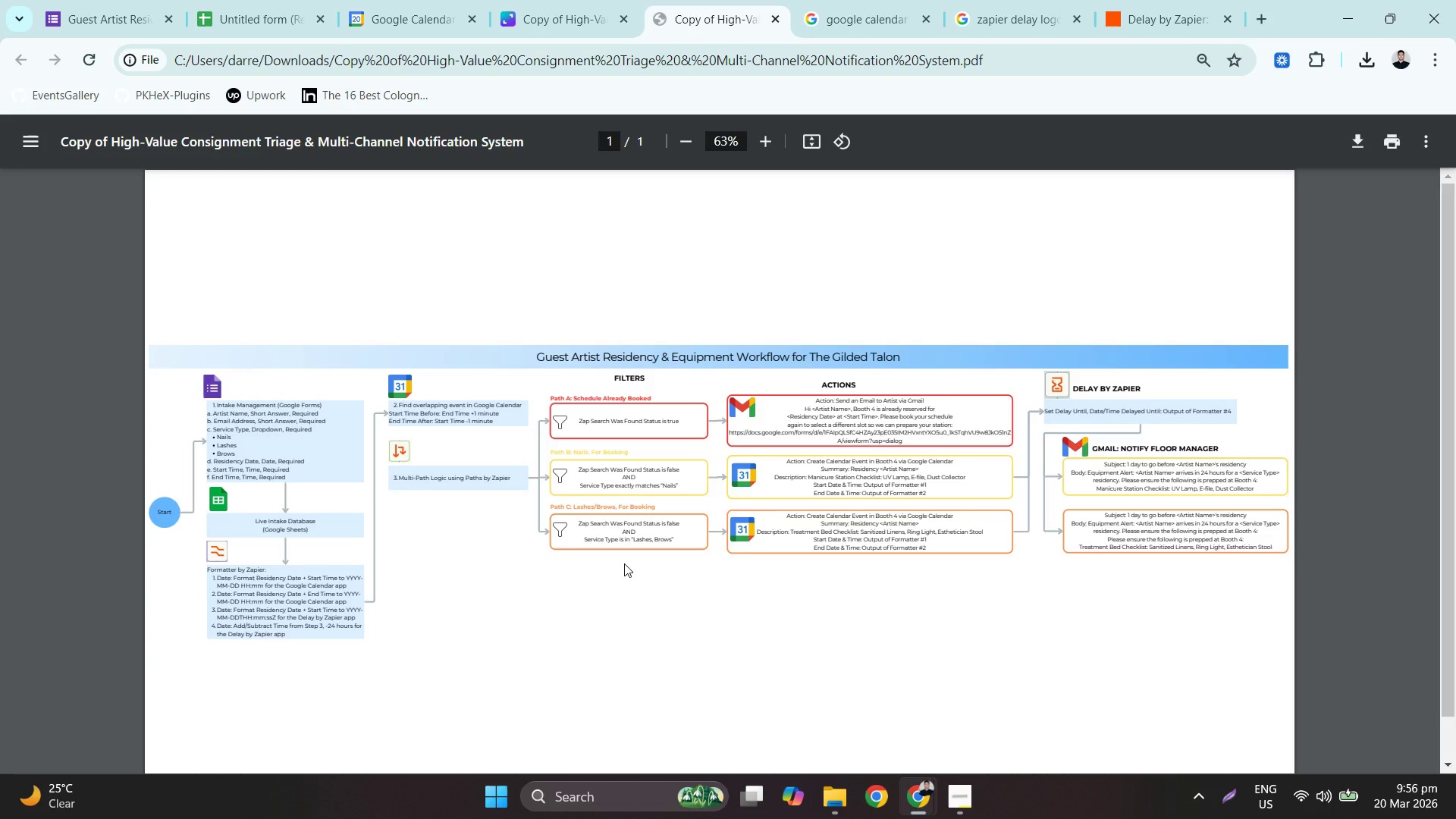 
hold_key(key=ControlLeft, duration=1.5)
scroll: coordinate [730, 578], scroll_direction: up, amount: 2.0
 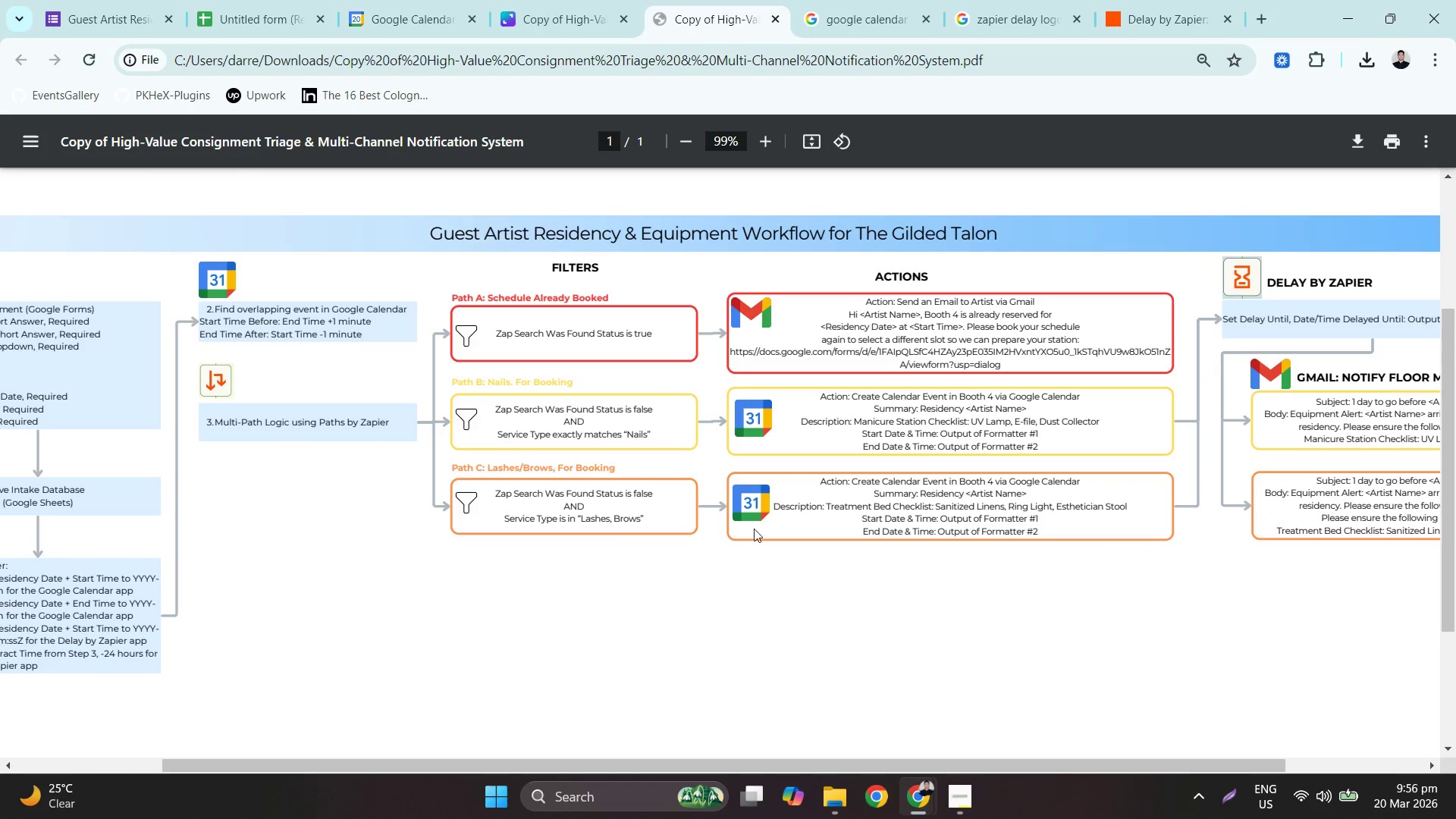 
hold_key(key=ControlLeft, duration=0.62)
scroll: coordinate [877, 425], scroll_direction: up, amount: 7.0
 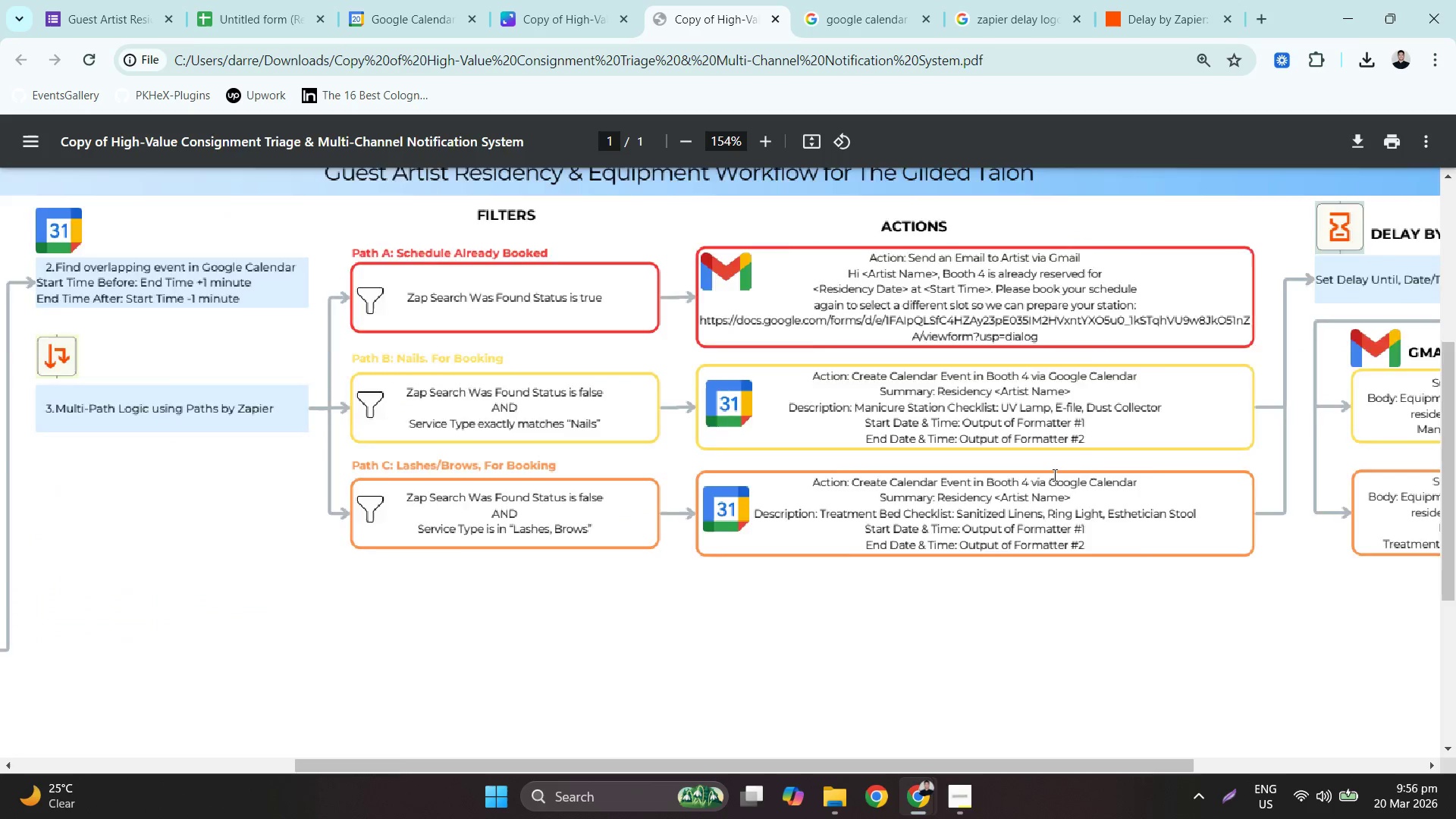 
hold_key(key=ControlLeft, duration=1.5)
scroll: coordinate [1051, 474], scroll_direction: up, amount: 2.0
 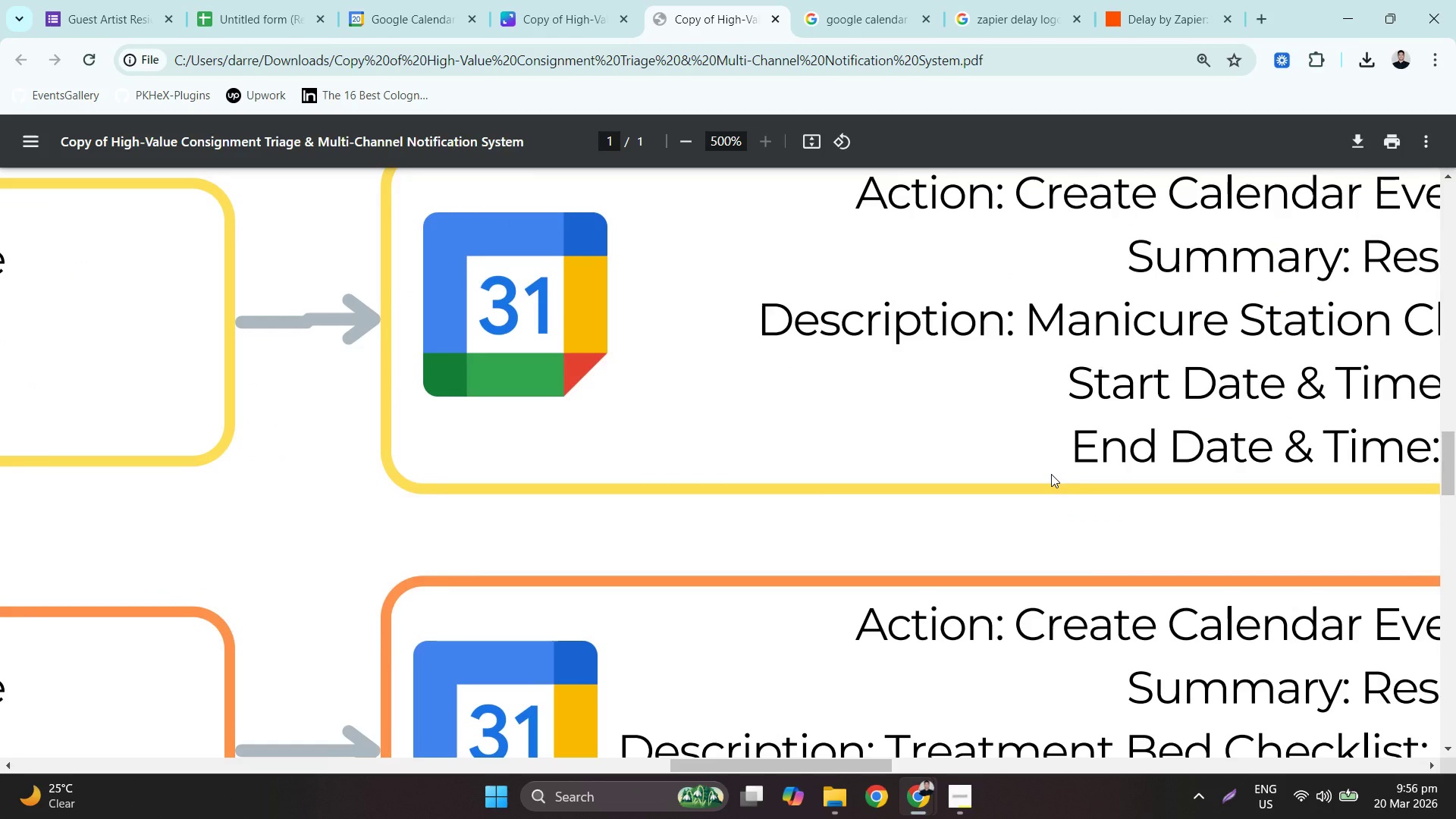 
hold_key(key=ControlLeft, duration=1.51)
scroll: coordinate [1050, 473], scroll_direction: down, amount: 8.0
 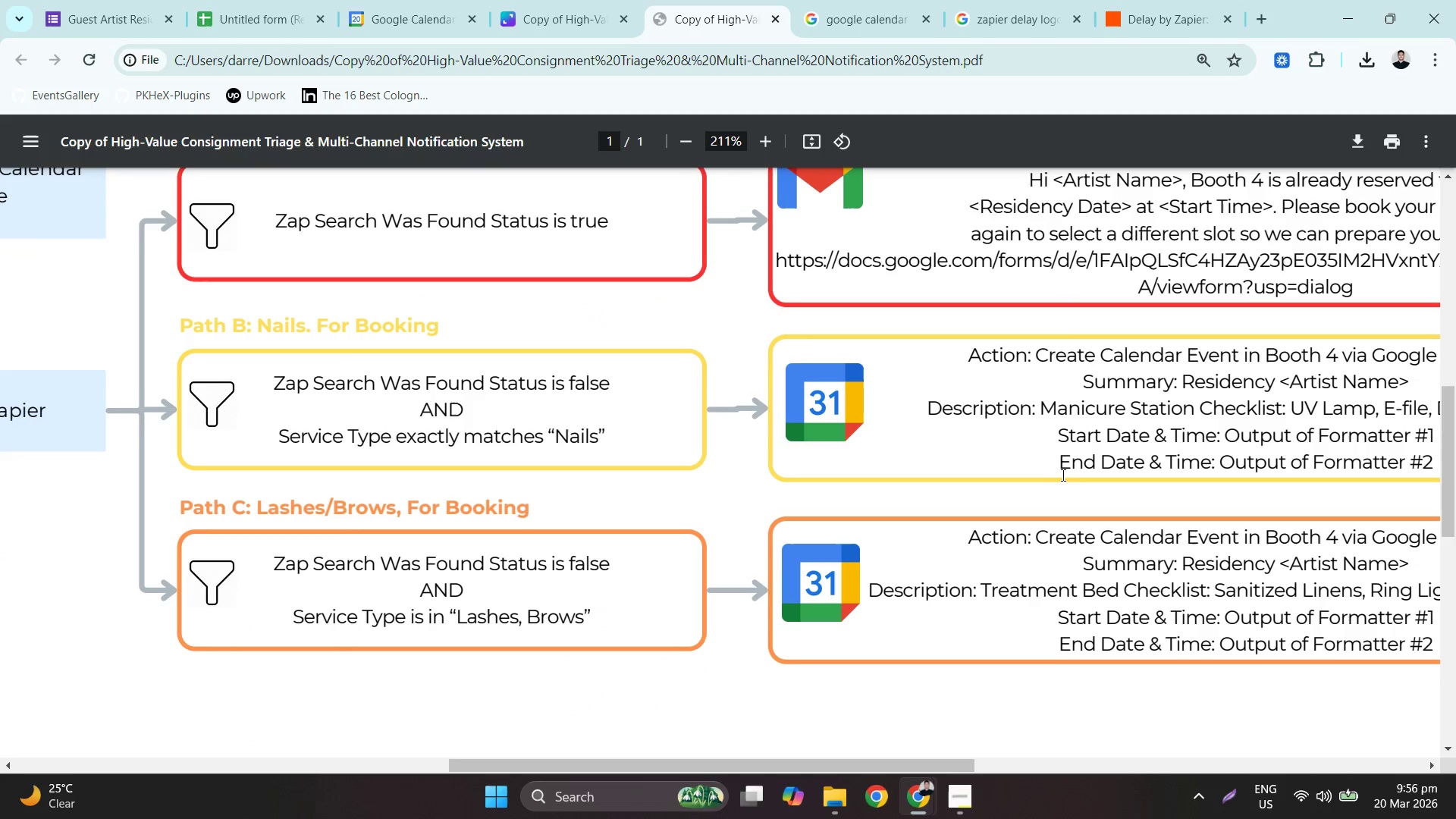 
hold_key(key=ControlLeft, duration=1.52)
scroll: coordinate [1099, 469], scroll_direction: down, amount: 2.0
 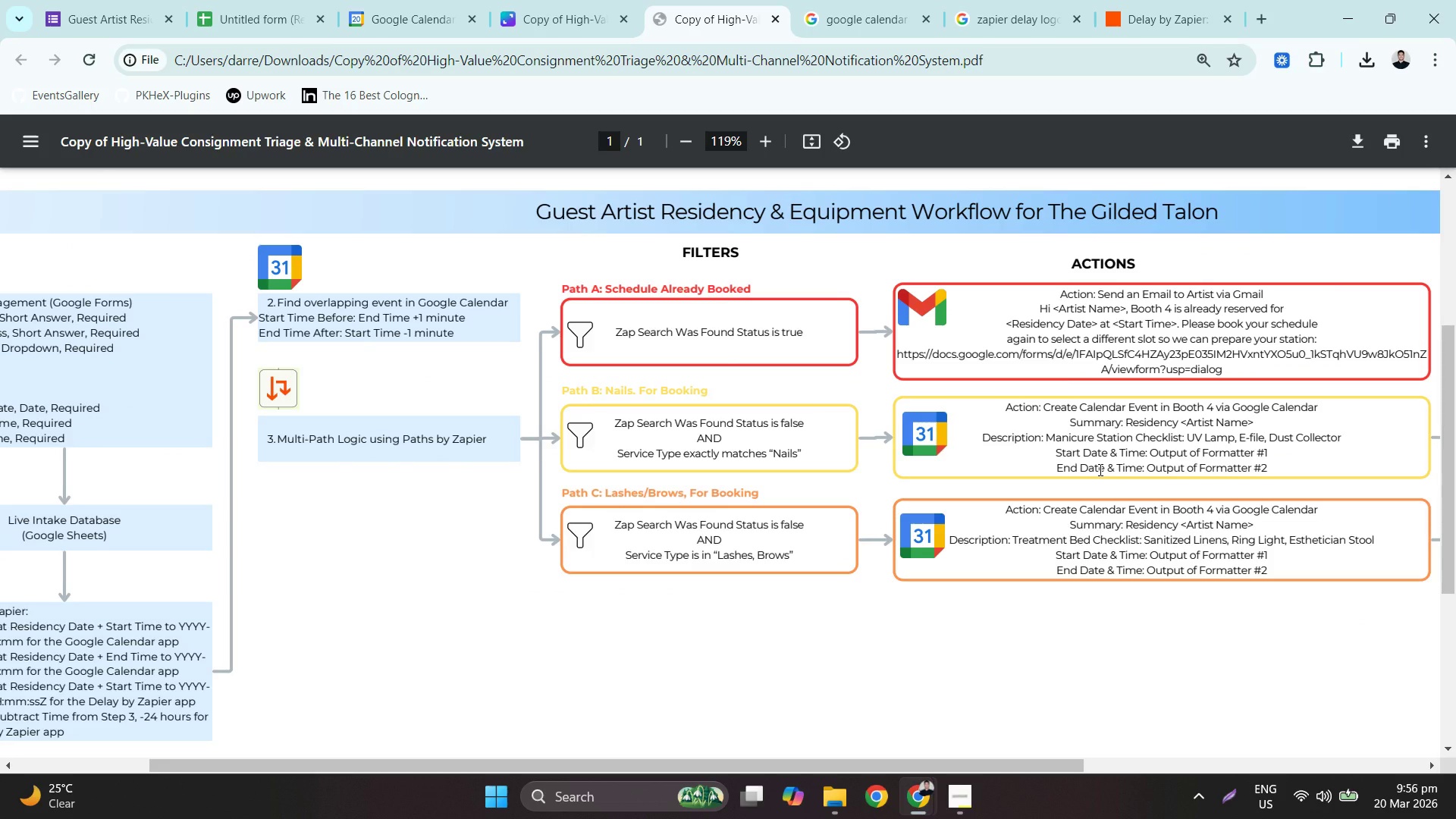 
hold_key(key=ControlLeft, duration=1.51)
 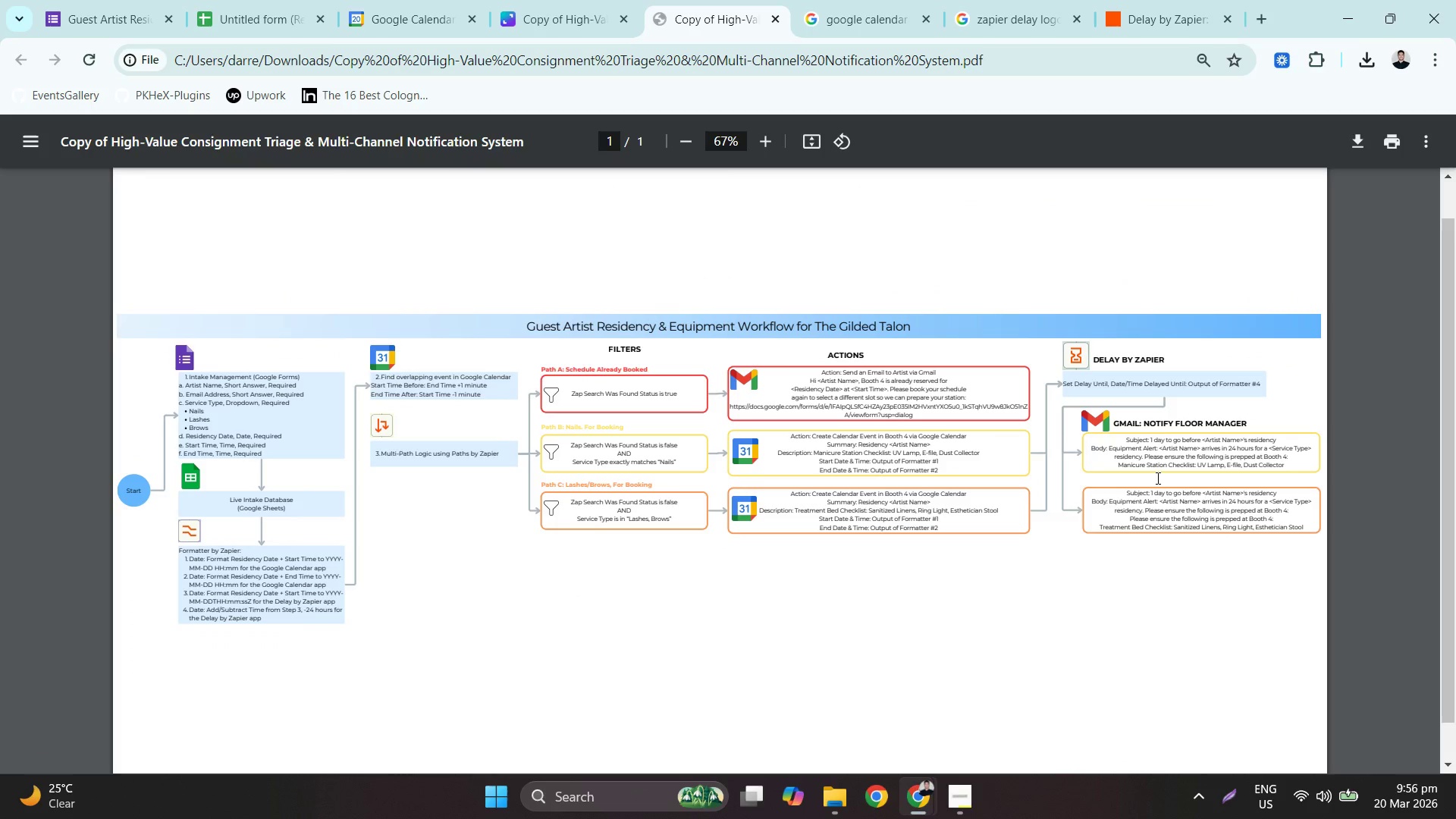 
hold_key(key=ControlLeft, duration=0.97)
 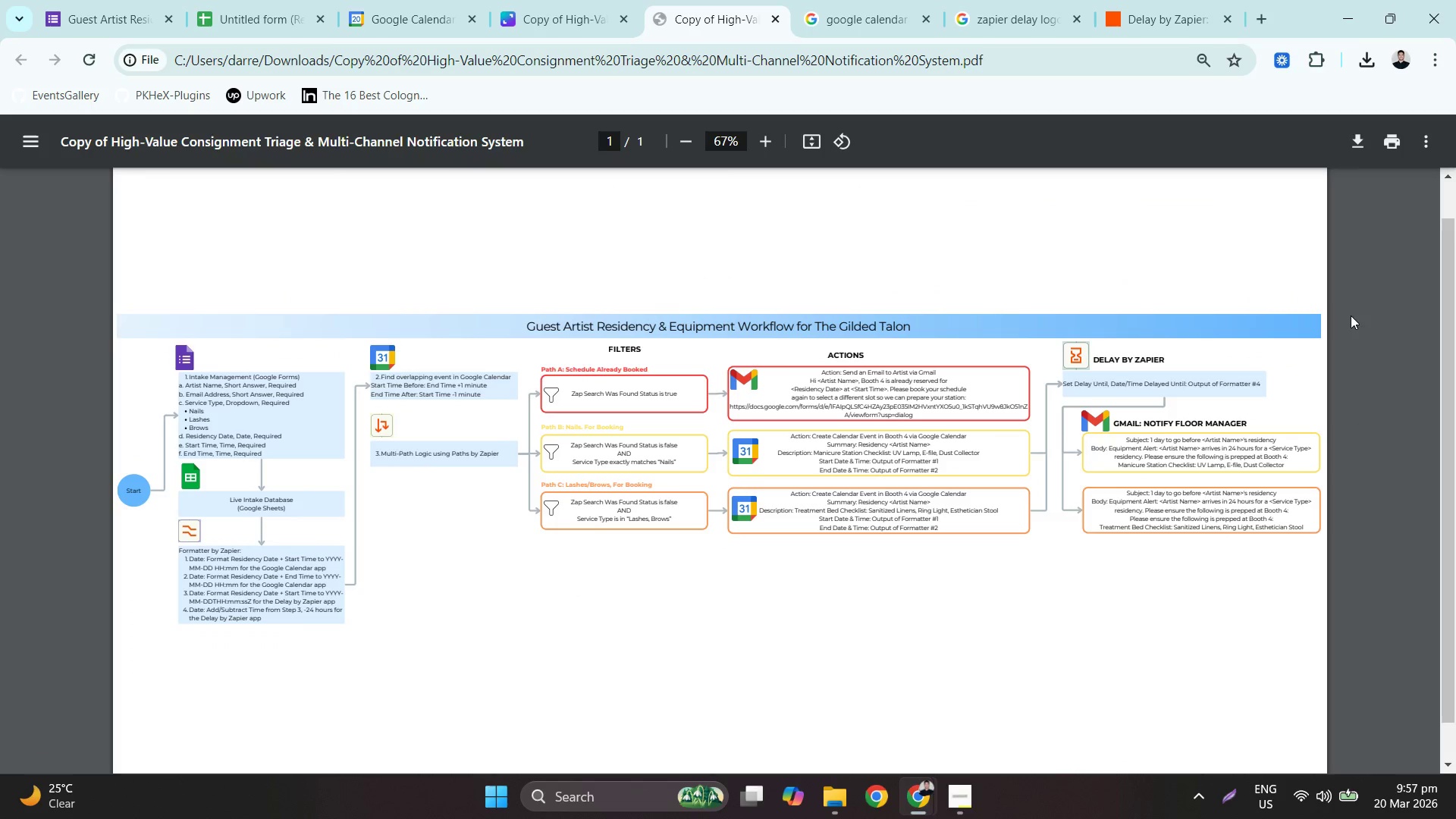 
scroll: coordinate [1094, 468], scroll_direction: down, amount: 2.0
 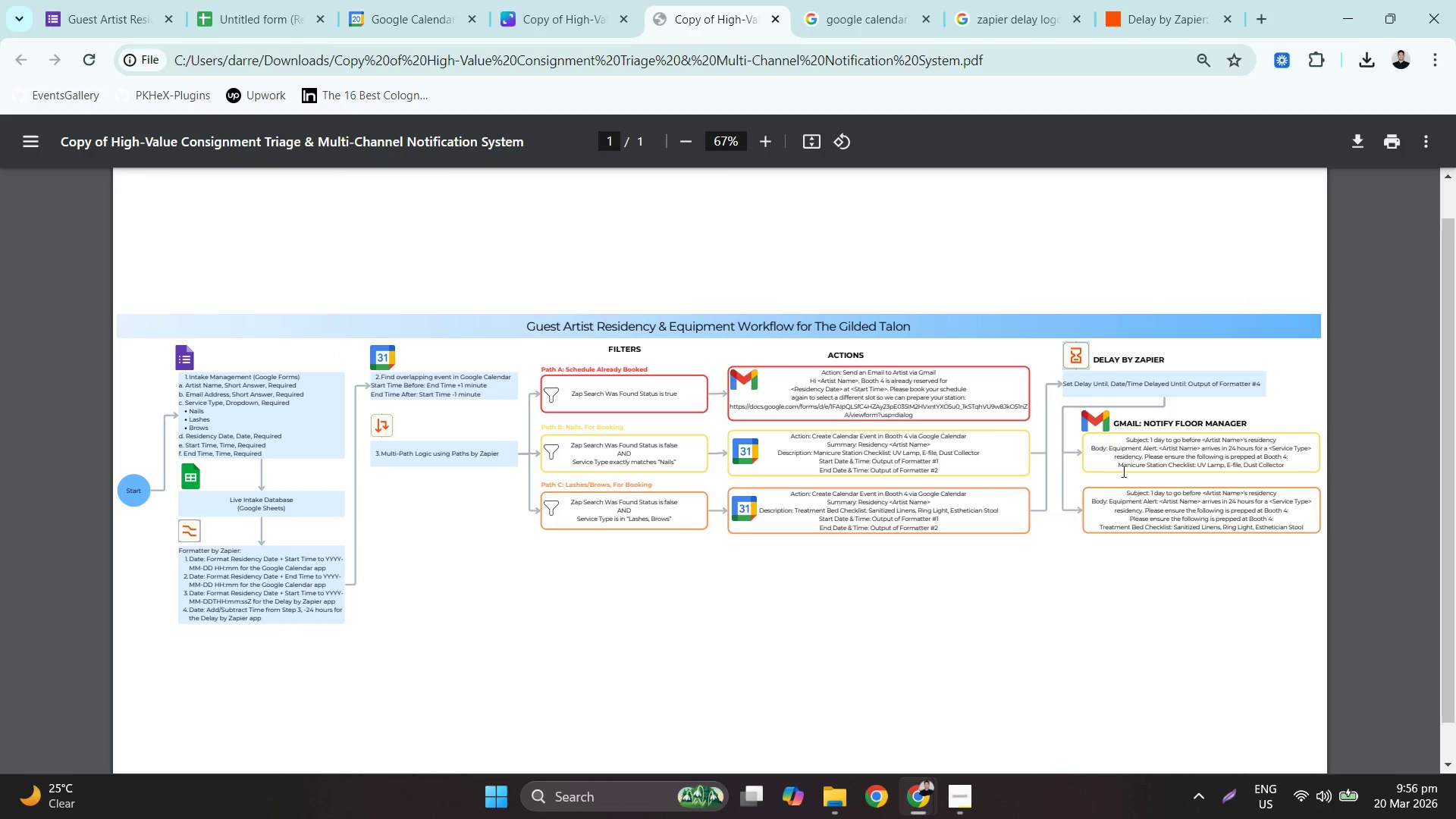 
key(Meta+MetaLeft)
 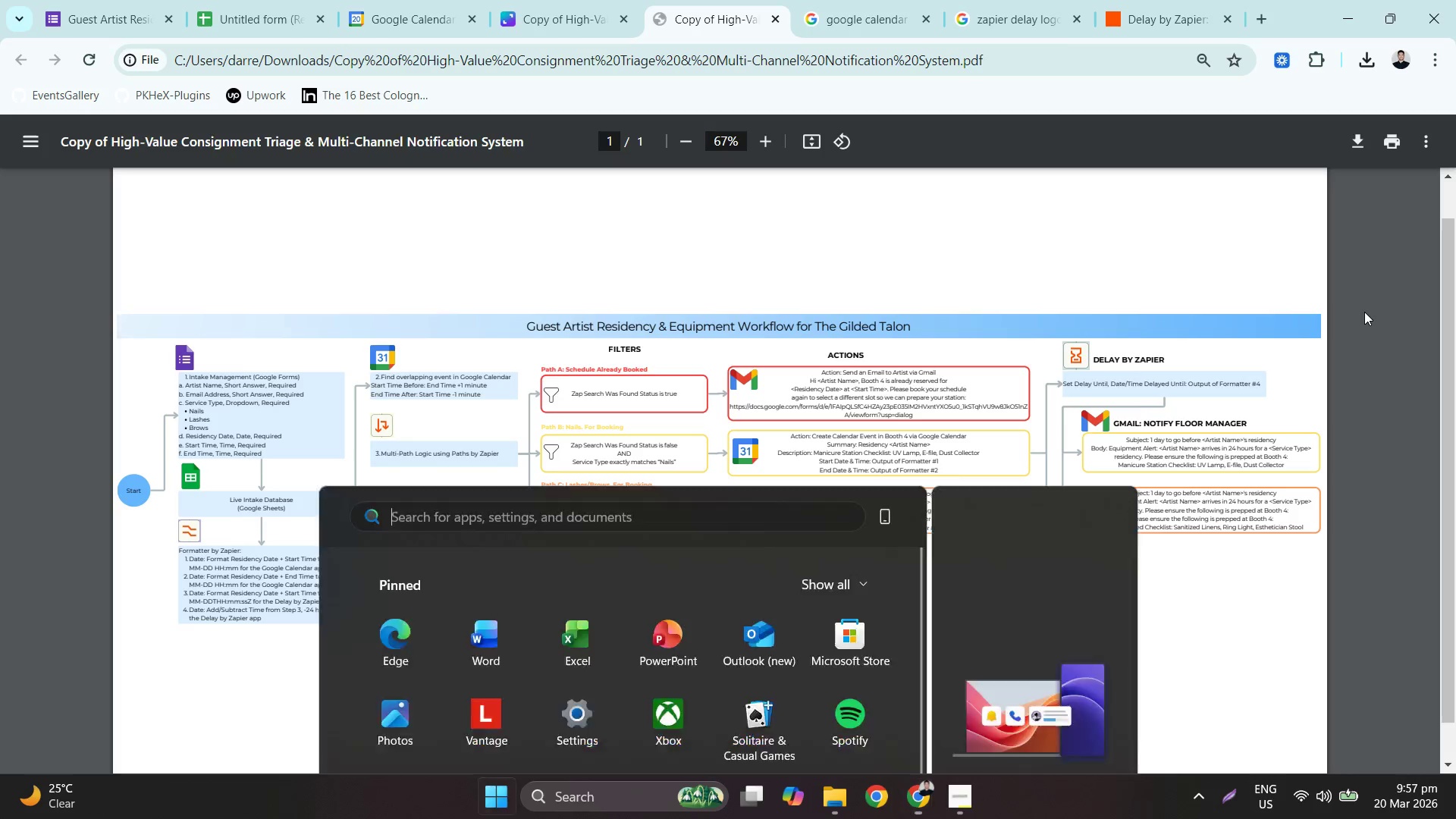 
hold_key(key=ControlLeft, duration=0.41)
scroll: coordinate [1364, 312], scroll_direction: down, amount: 2.0